 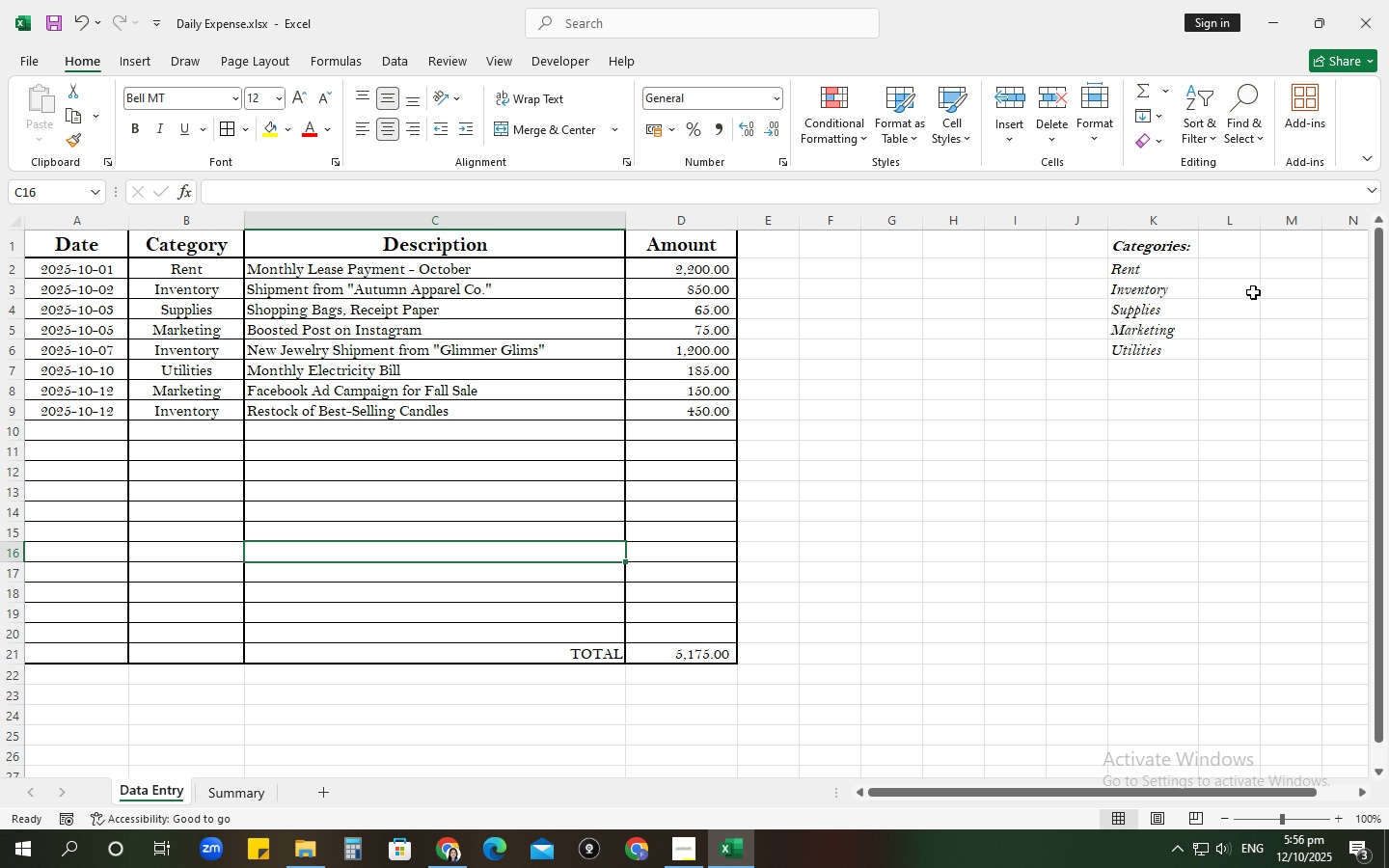 
left_click_drag(start_coordinate=[152, 788], to_coordinate=[152, 796])
 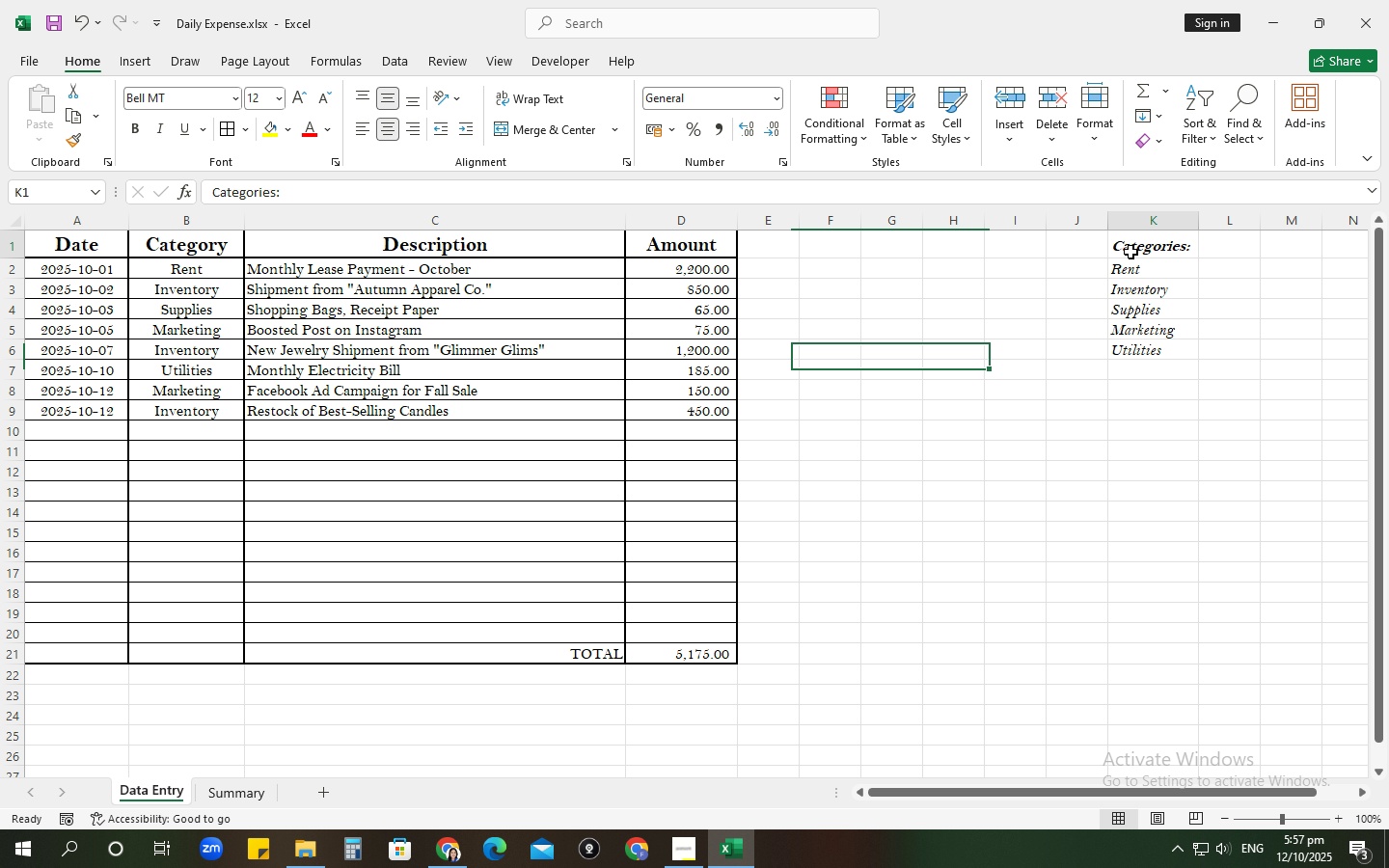 
left_click([1130, 252])
 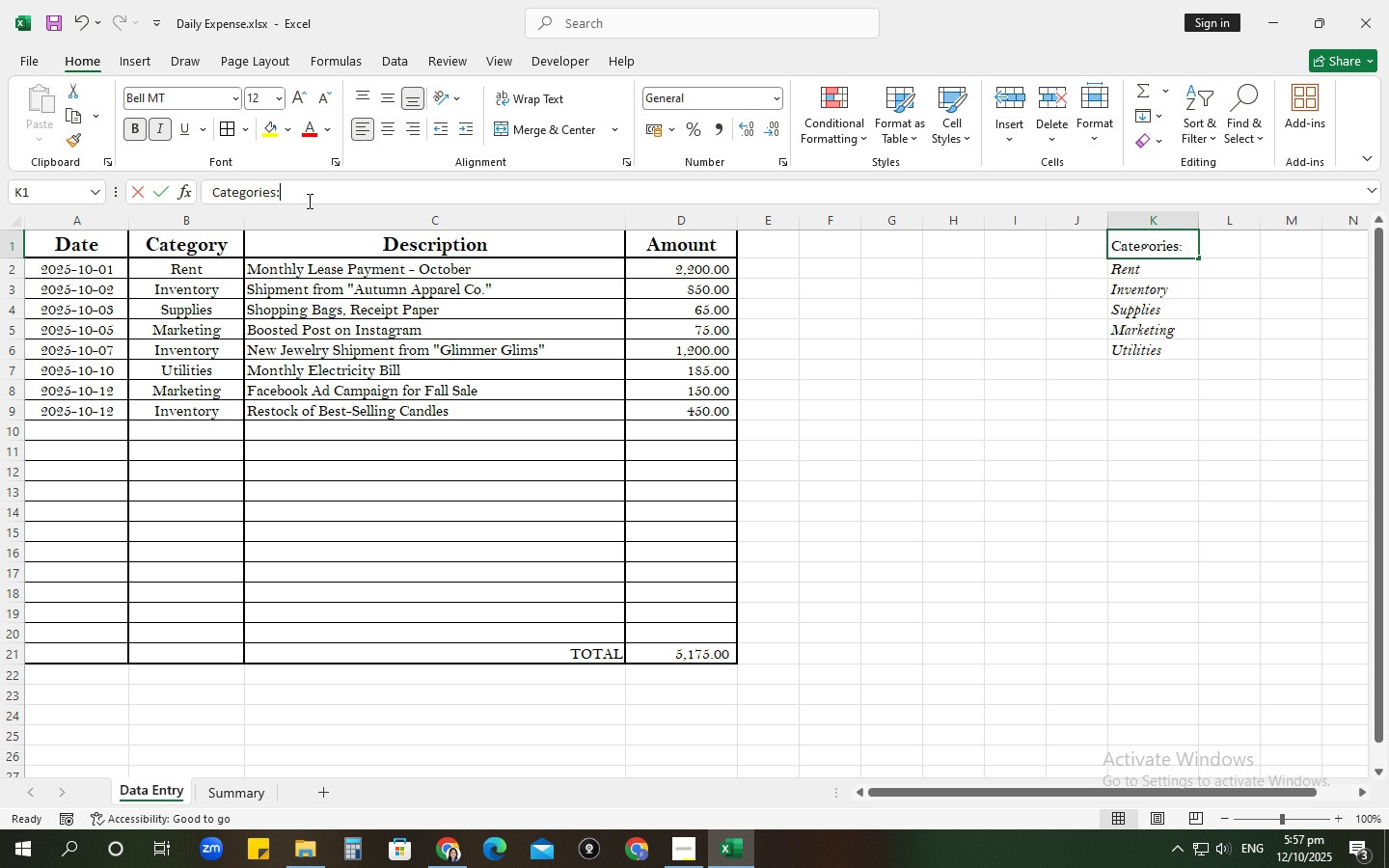 
left_click([308, 201])
 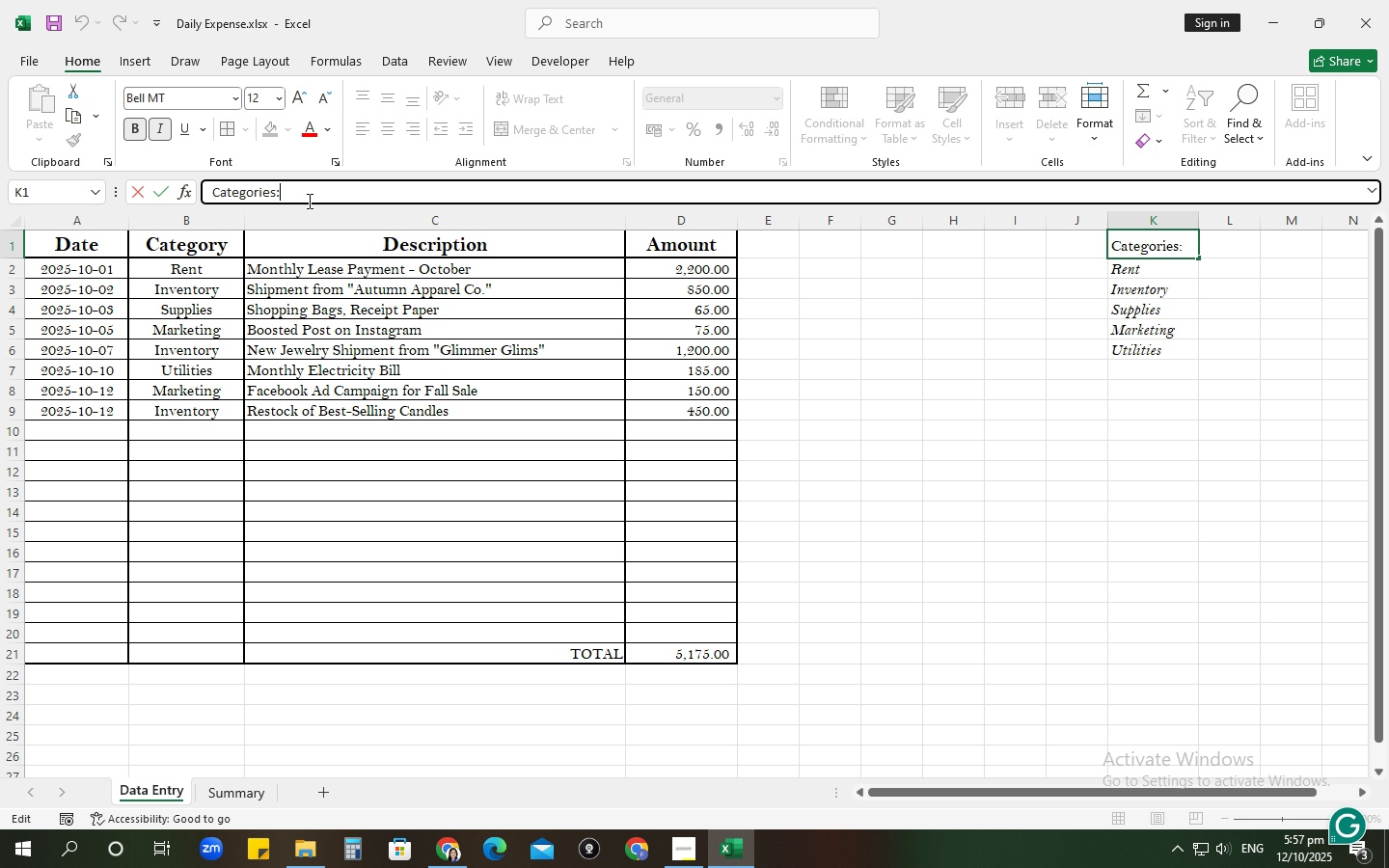 
type( You may add another )
 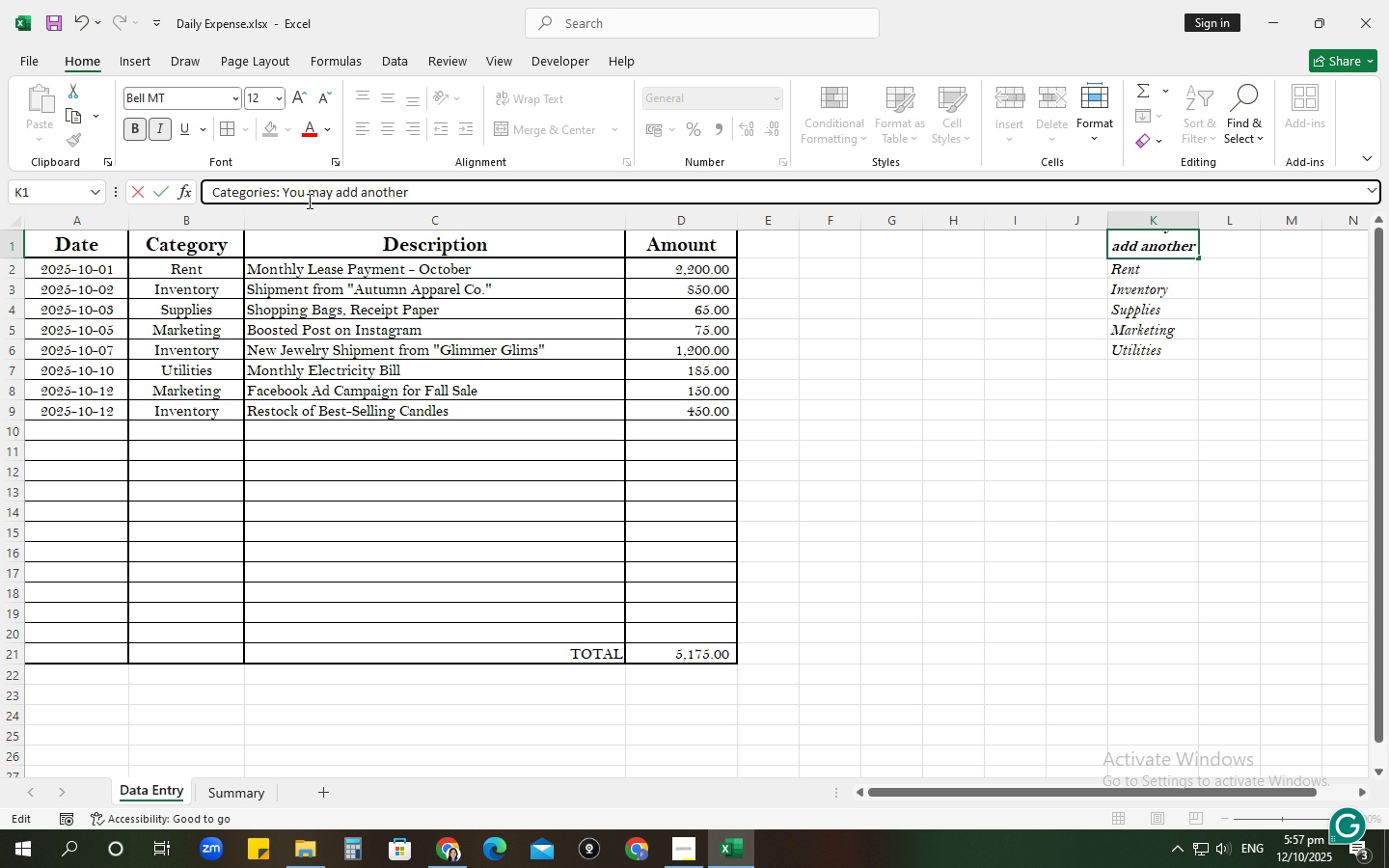 
wait(5.22)
 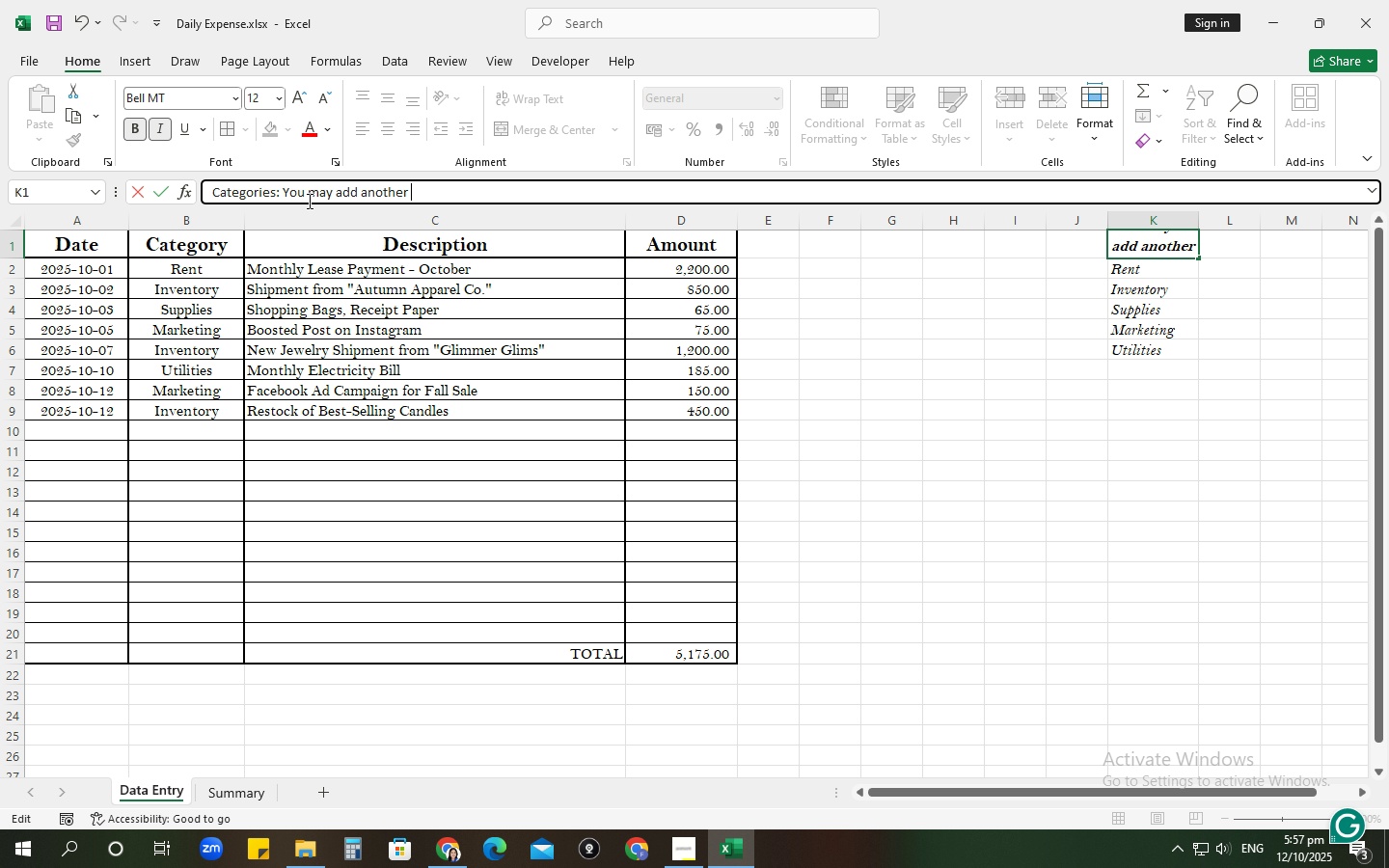 
type(or some )
key(Backspace)
key(Backspace)
key(Backspace)
key(Backspace)
key(Backspace)
type(change some of the categories)
 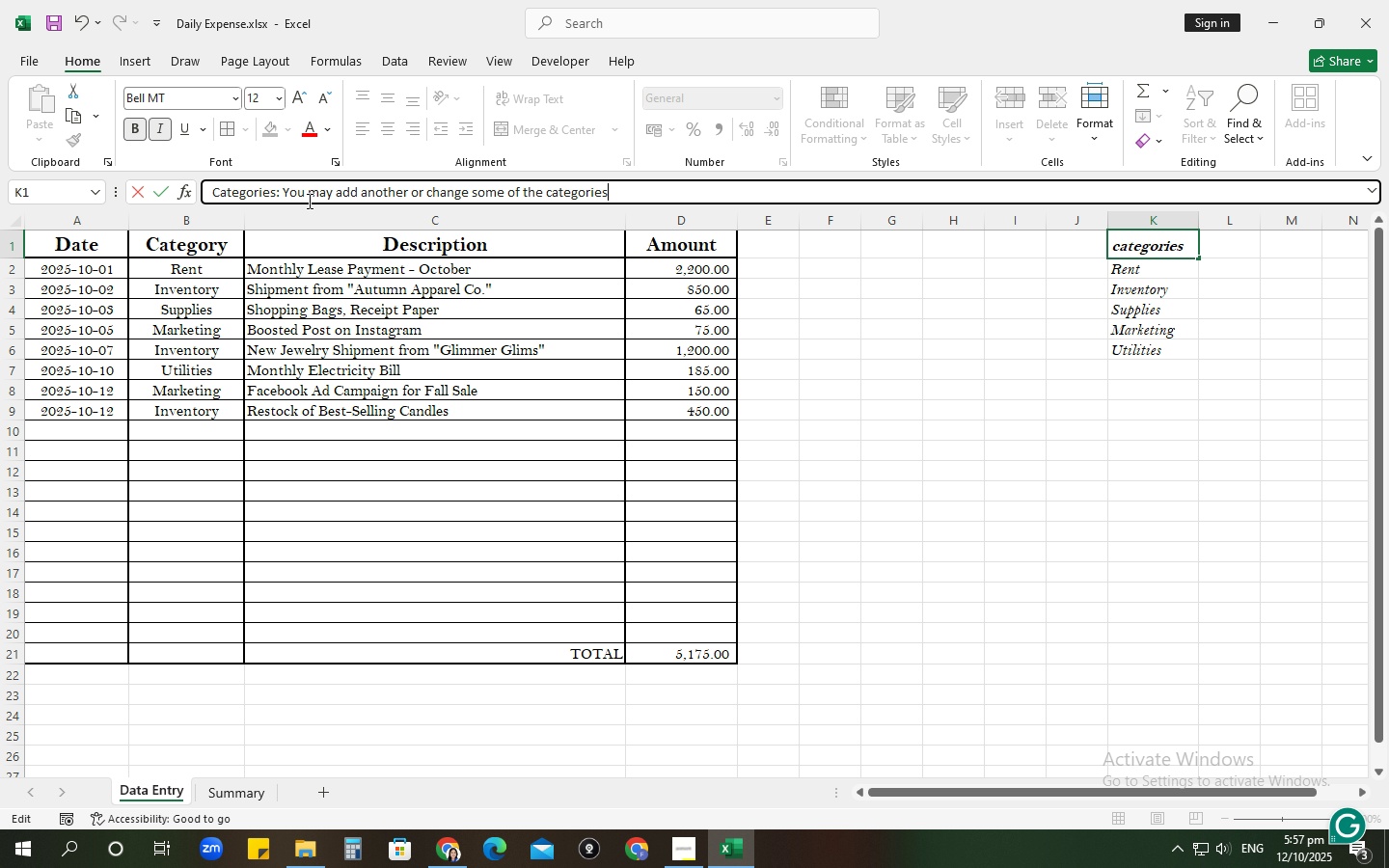 
key(Enter)
 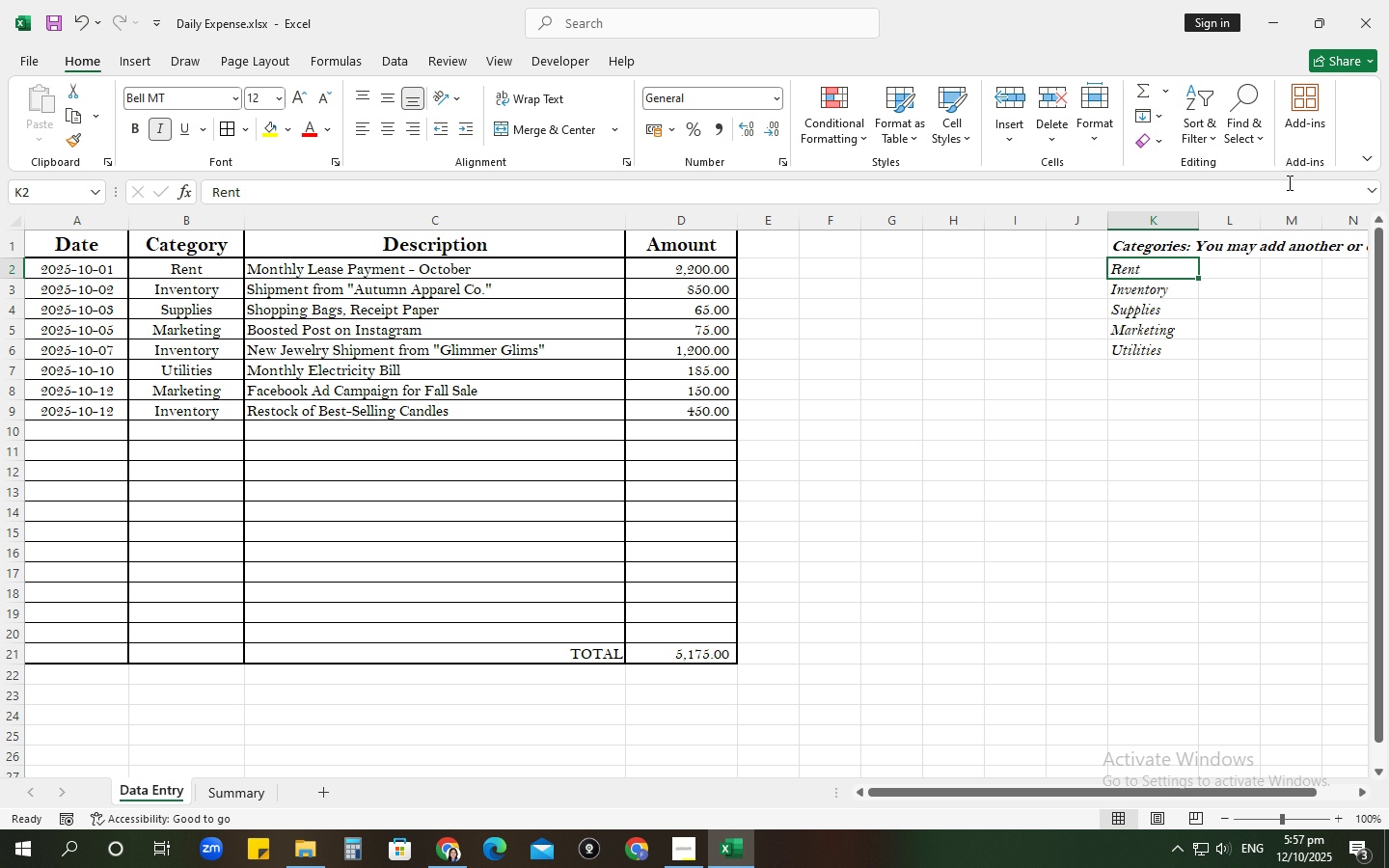 
left_click([1156, 244])
 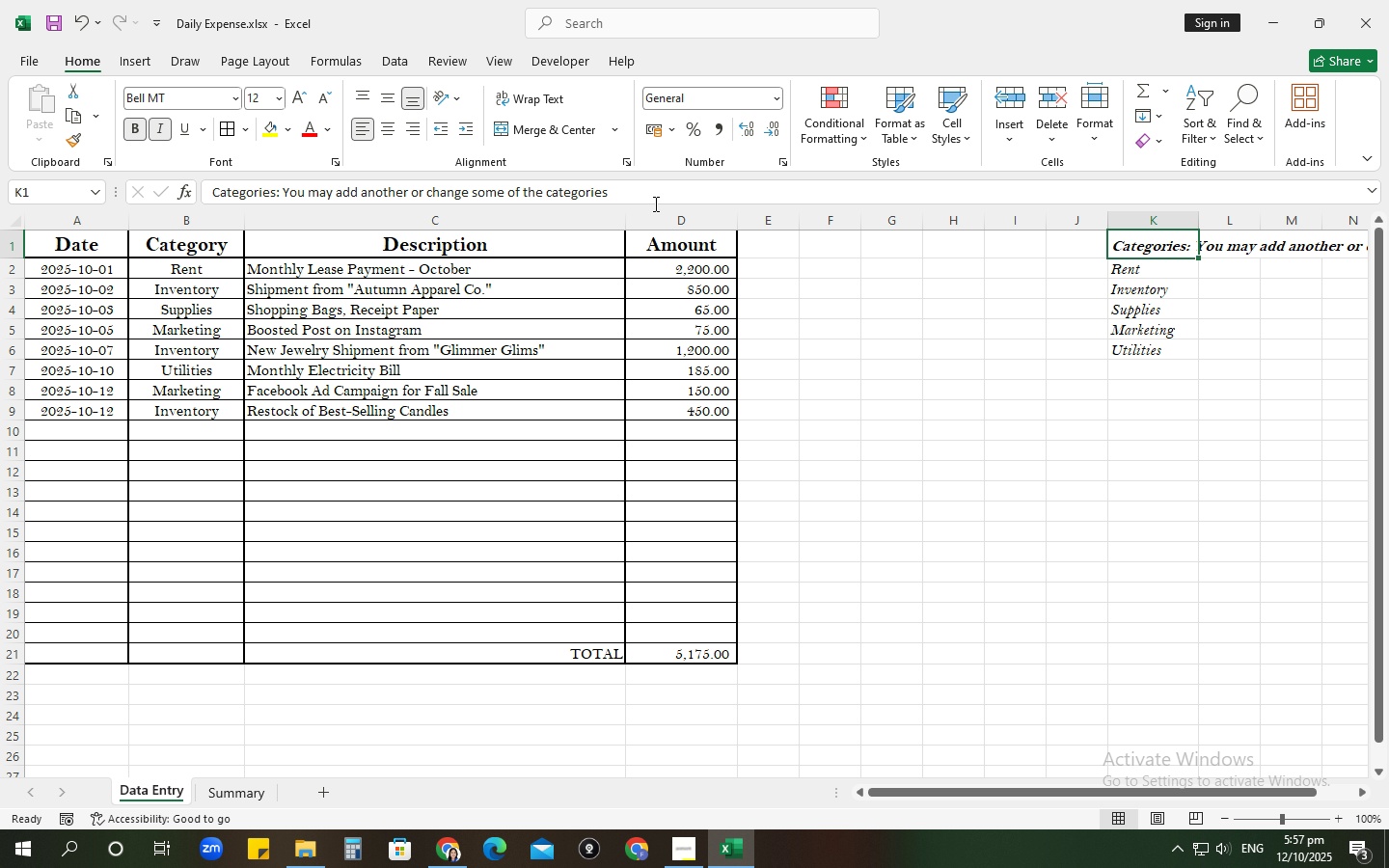 
left_click_drag(start_coordinate=[656, 203], to_coordinate=[286, 220])
 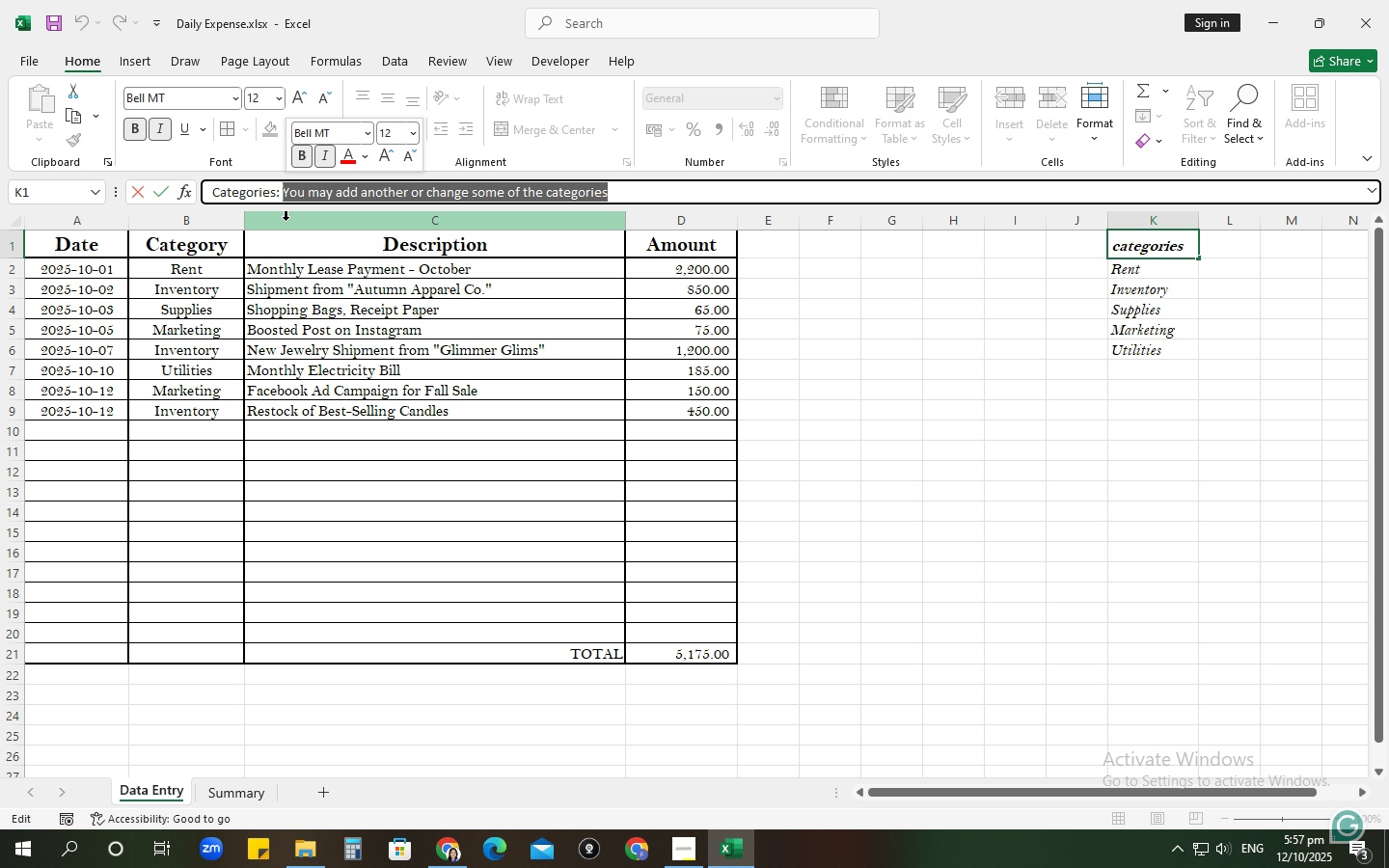 
key(Backspace)
 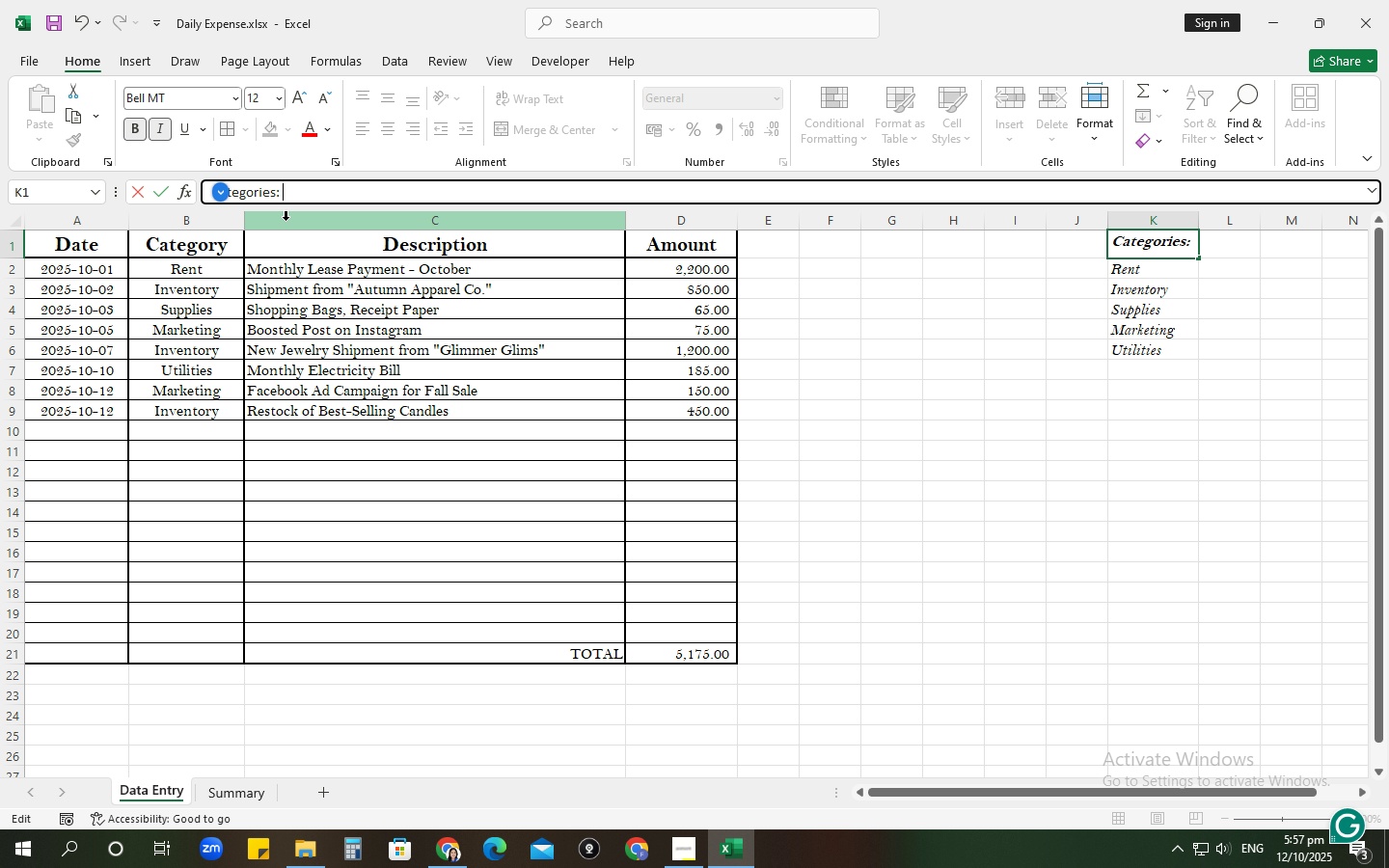 
key(Enter)